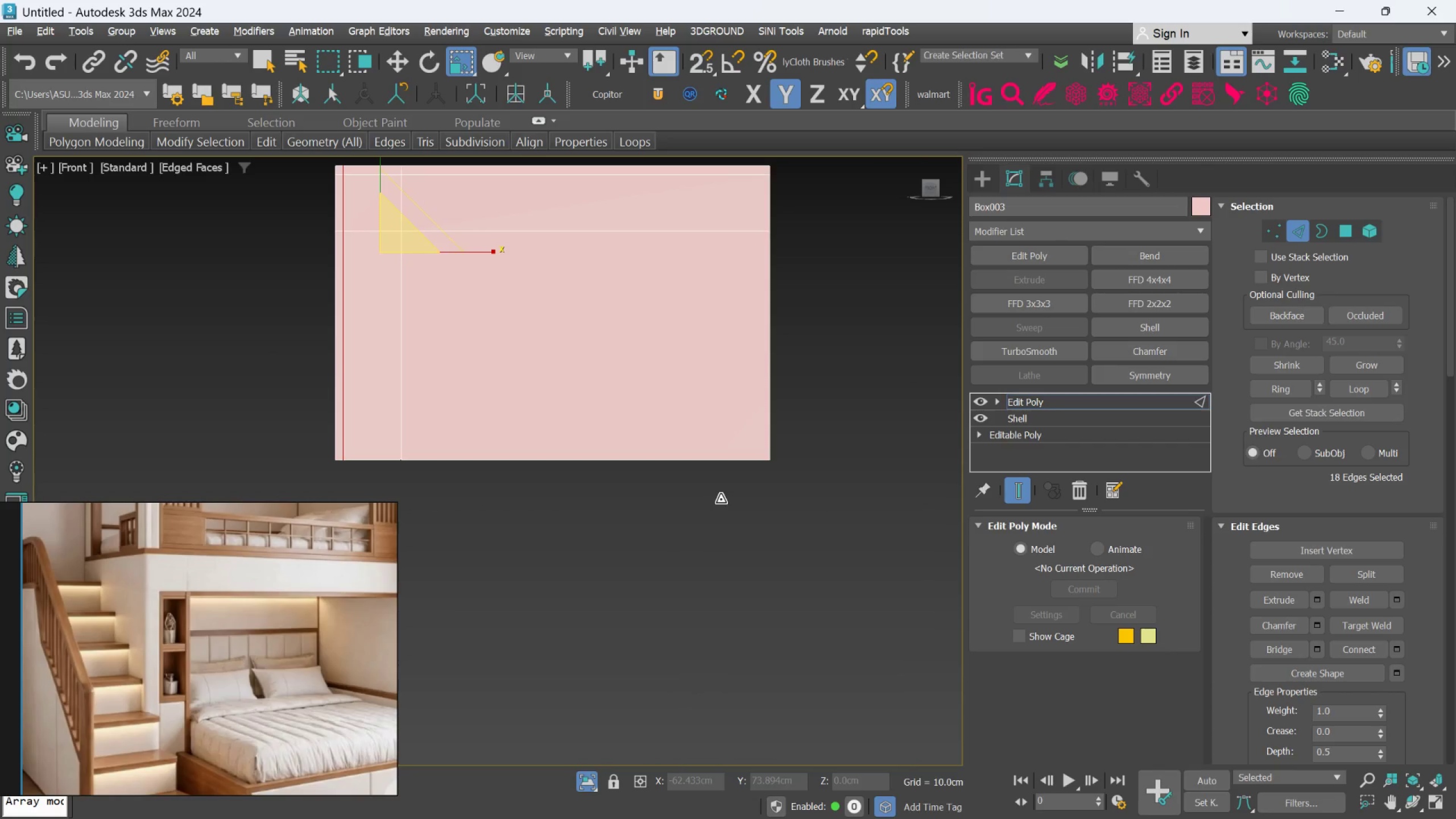 
scroll: coordinate [719, 499], scroll_direction: down, amount: 3.0
 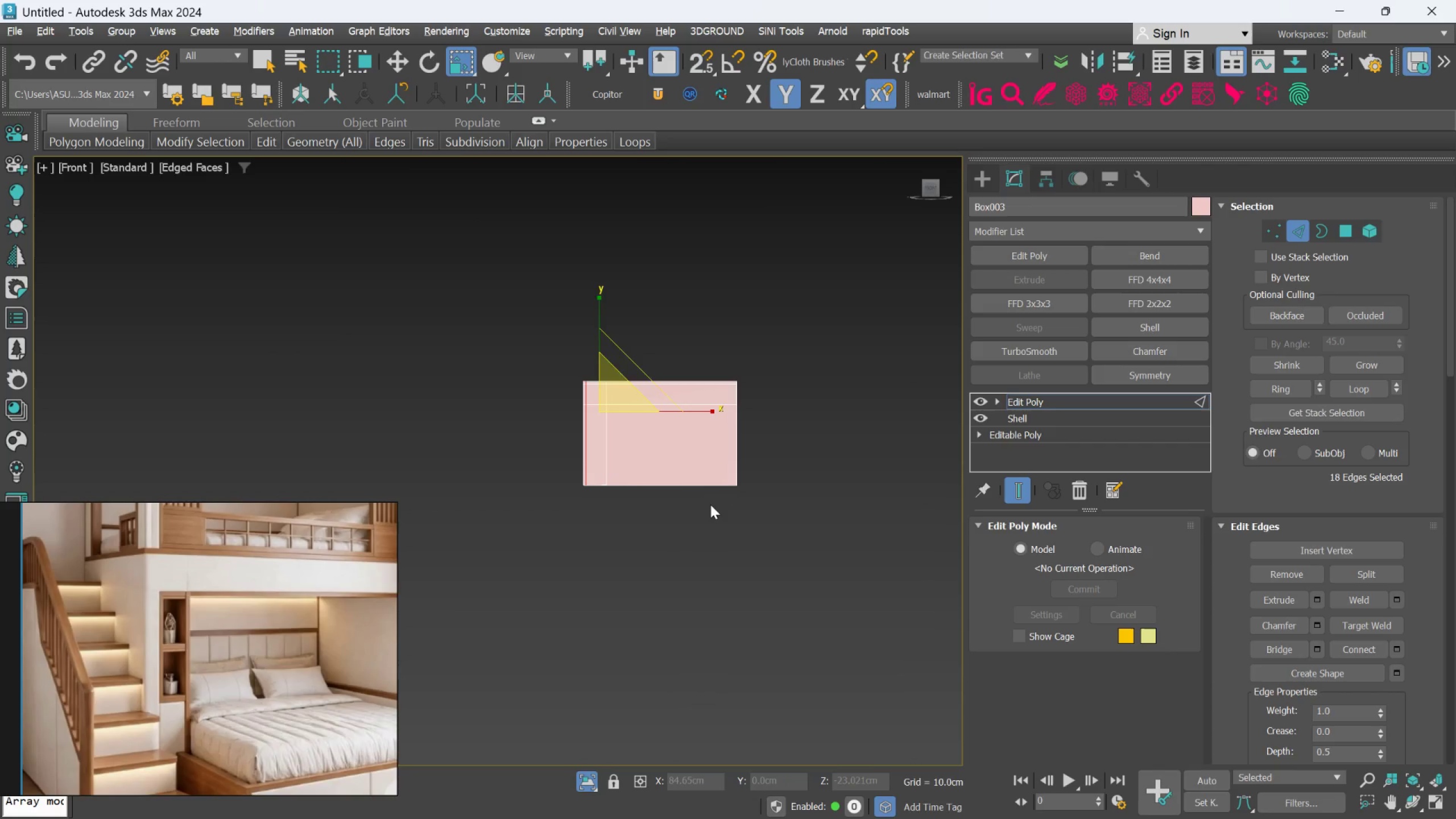 
hold_key(key=AltLeft, duration=0.86)
scroll: coordinate [716, 525], scroll_direction: down, amount: 1.0
 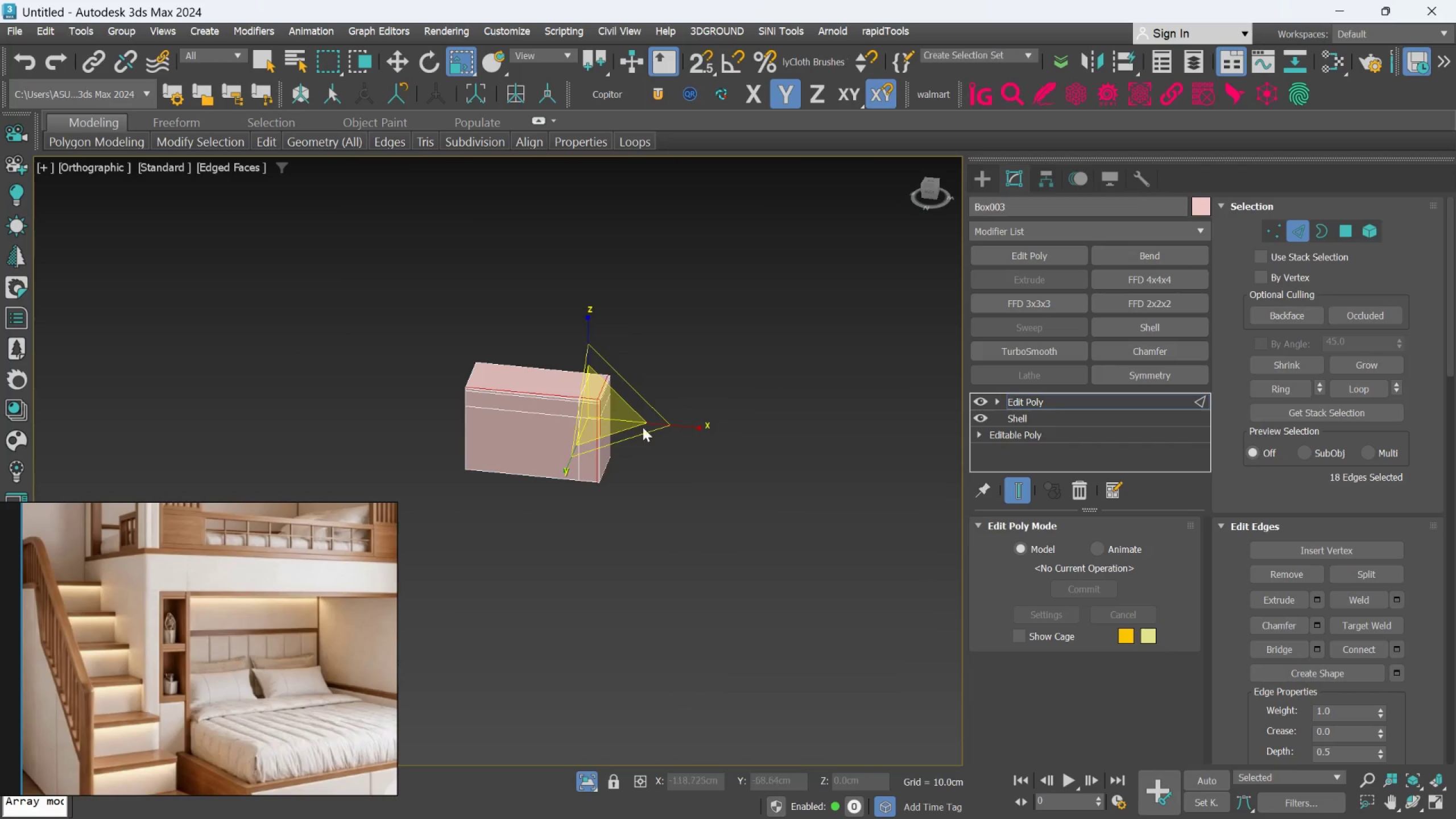 
scroll: coordinate [578, 359], scroll_direction: up, amount: 4.0
 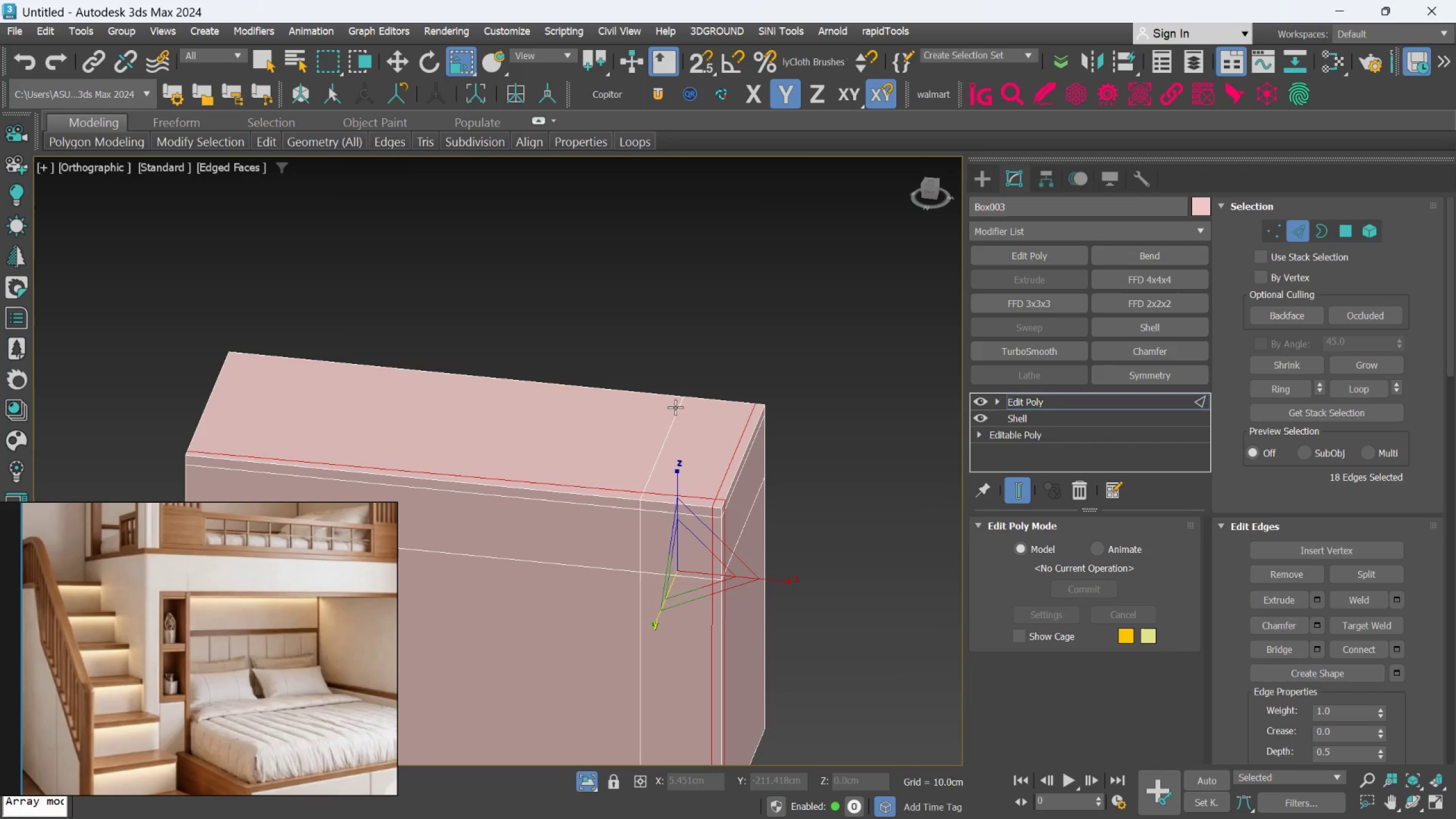 
hold_key(key=AltLeft, duration=0.41)
 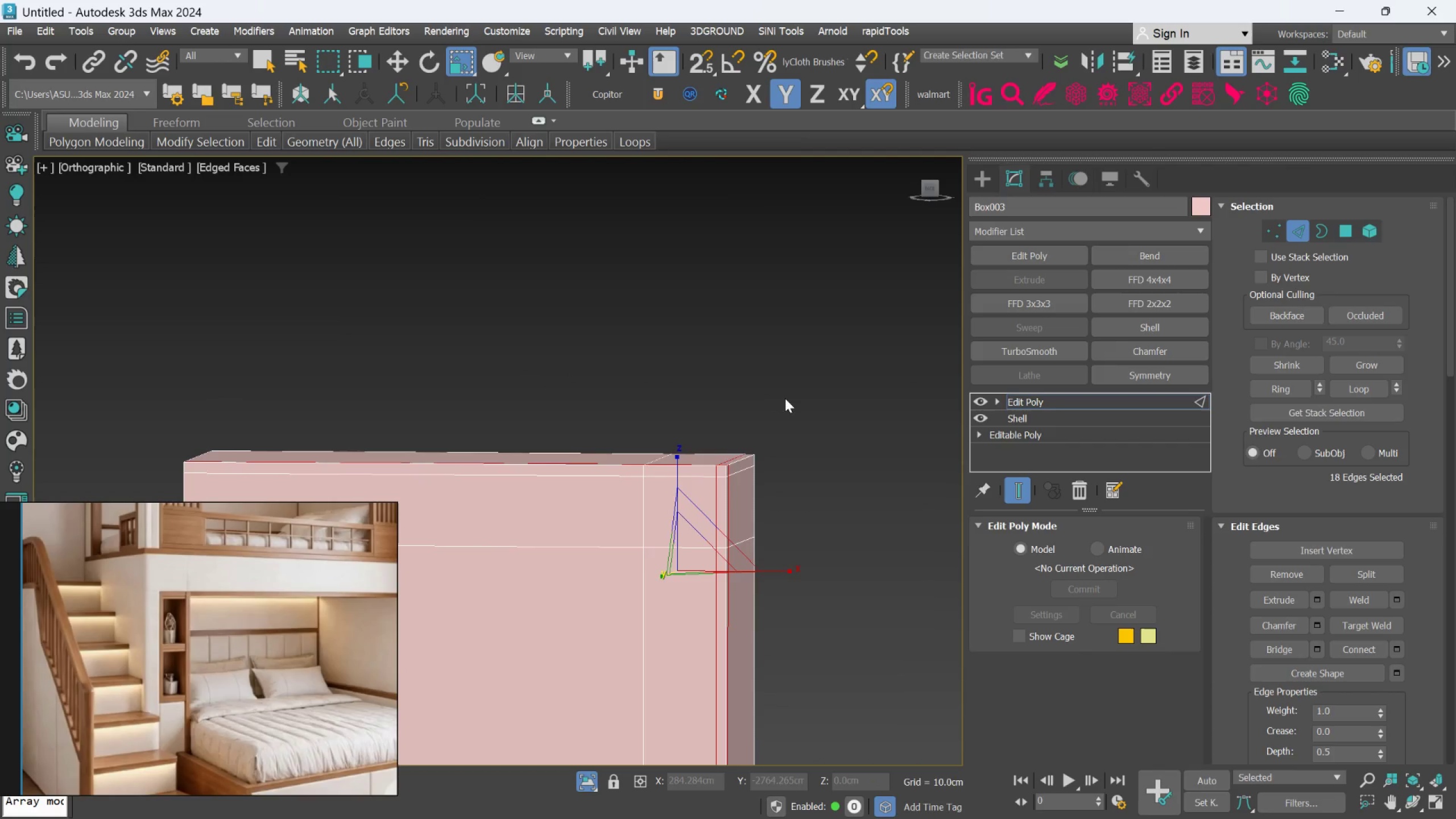 
scroll: coordinate [675, 407], scroll_direction: none, amount: 0.0
 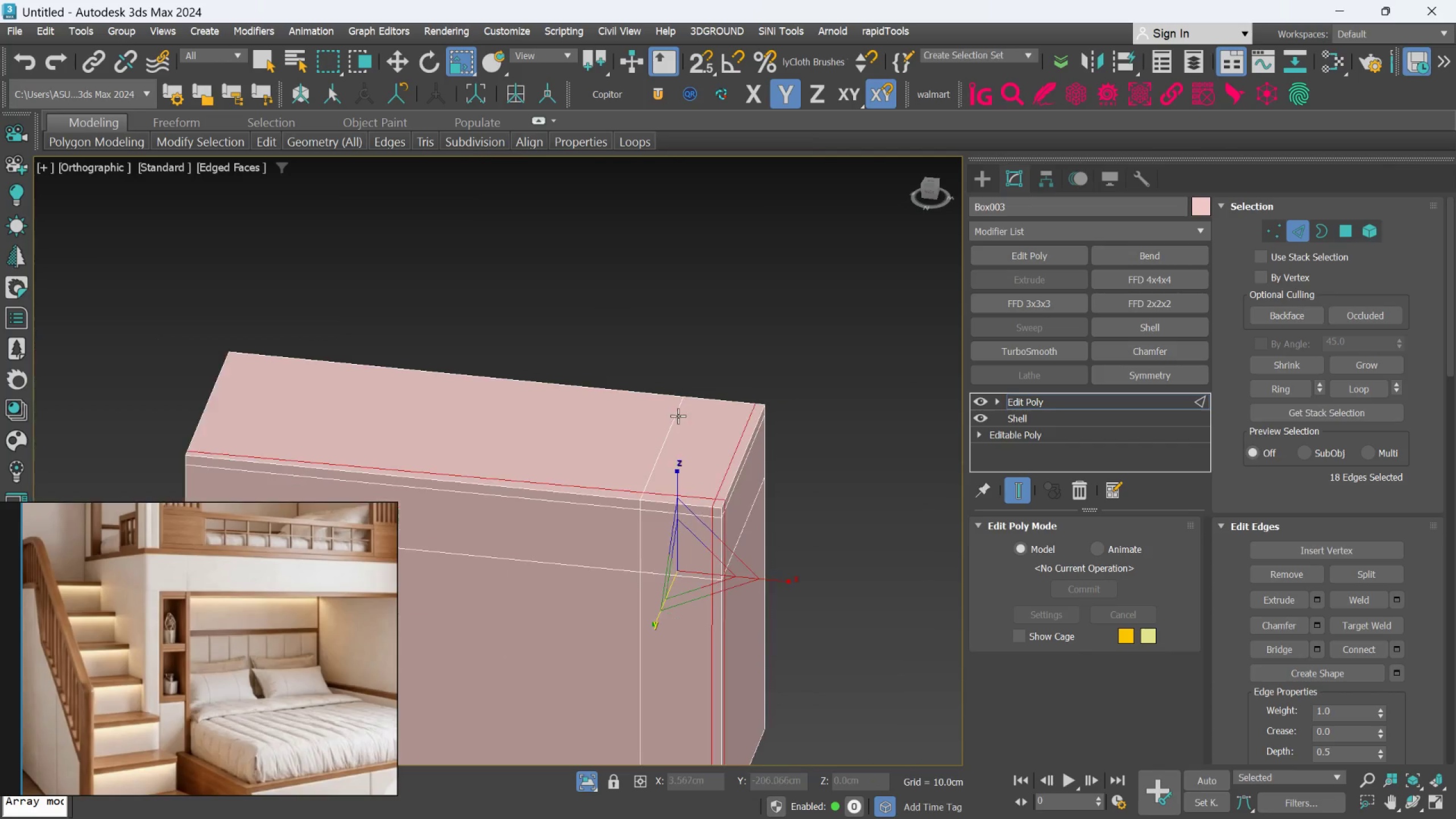 
left_click([787, 397])
 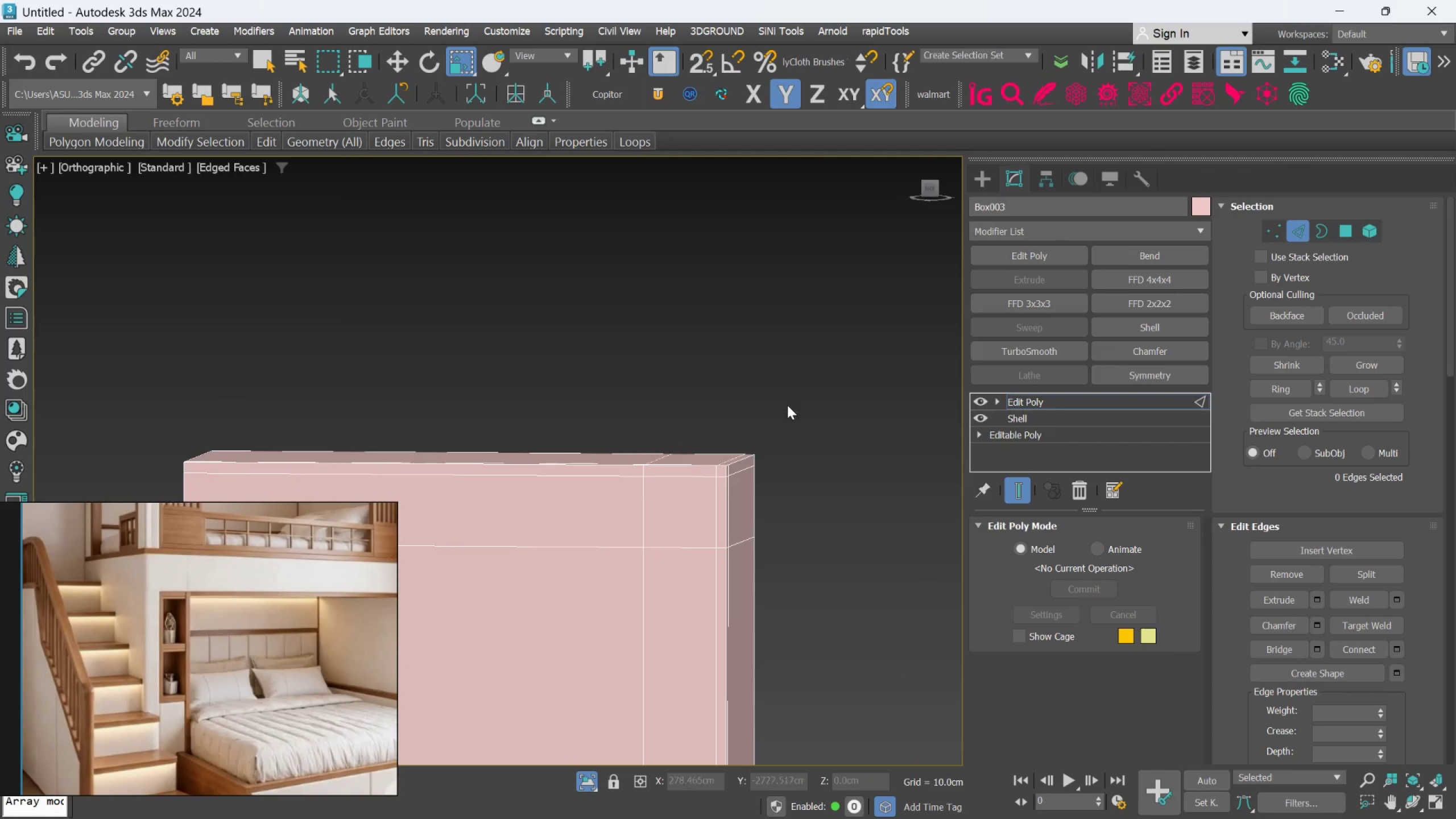 
hold_key(key=AltLeft, duration=0.69)
 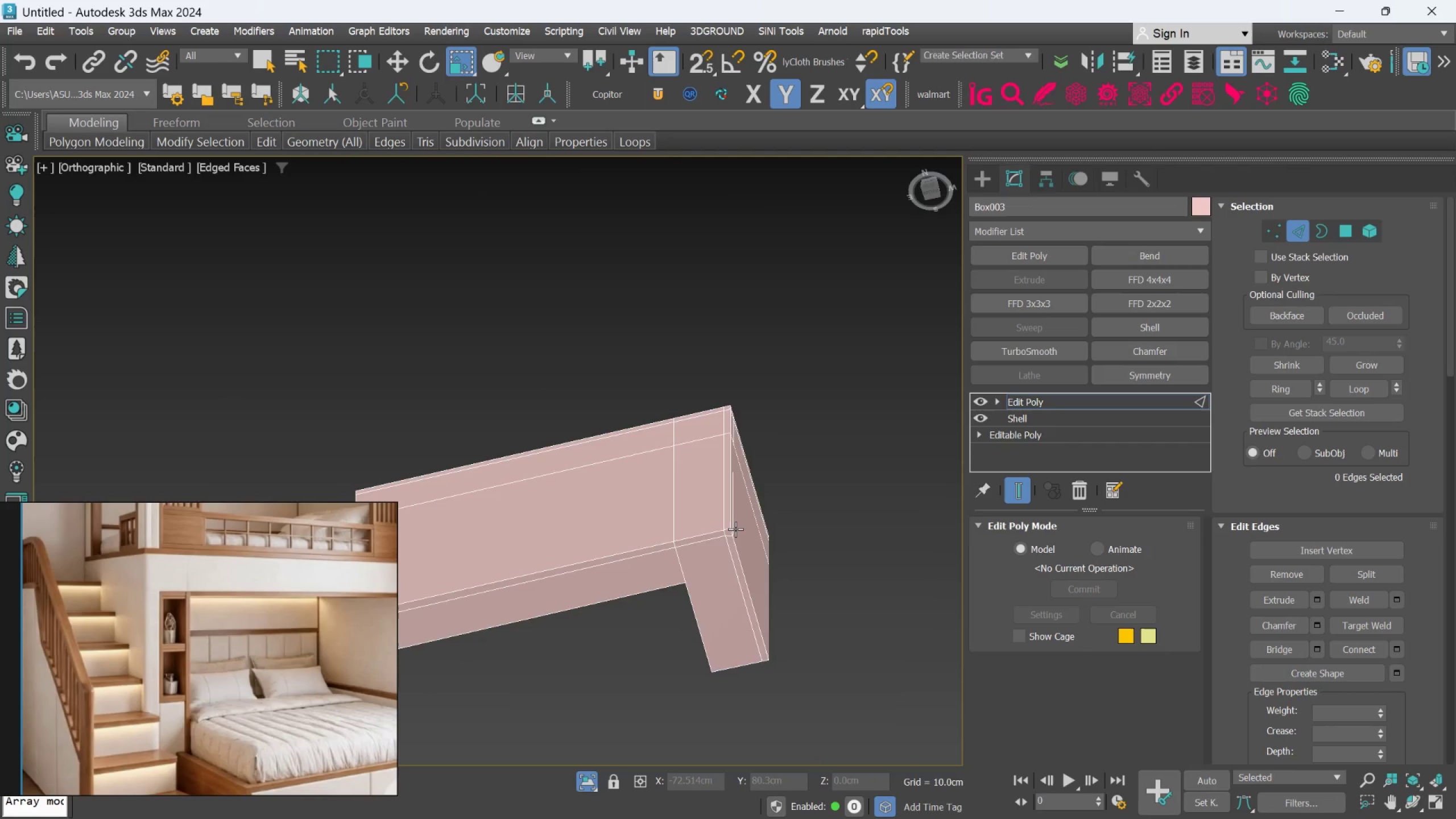 
scroll: coordinate [787, 411], scroll_direction: down, amount: 1.0
 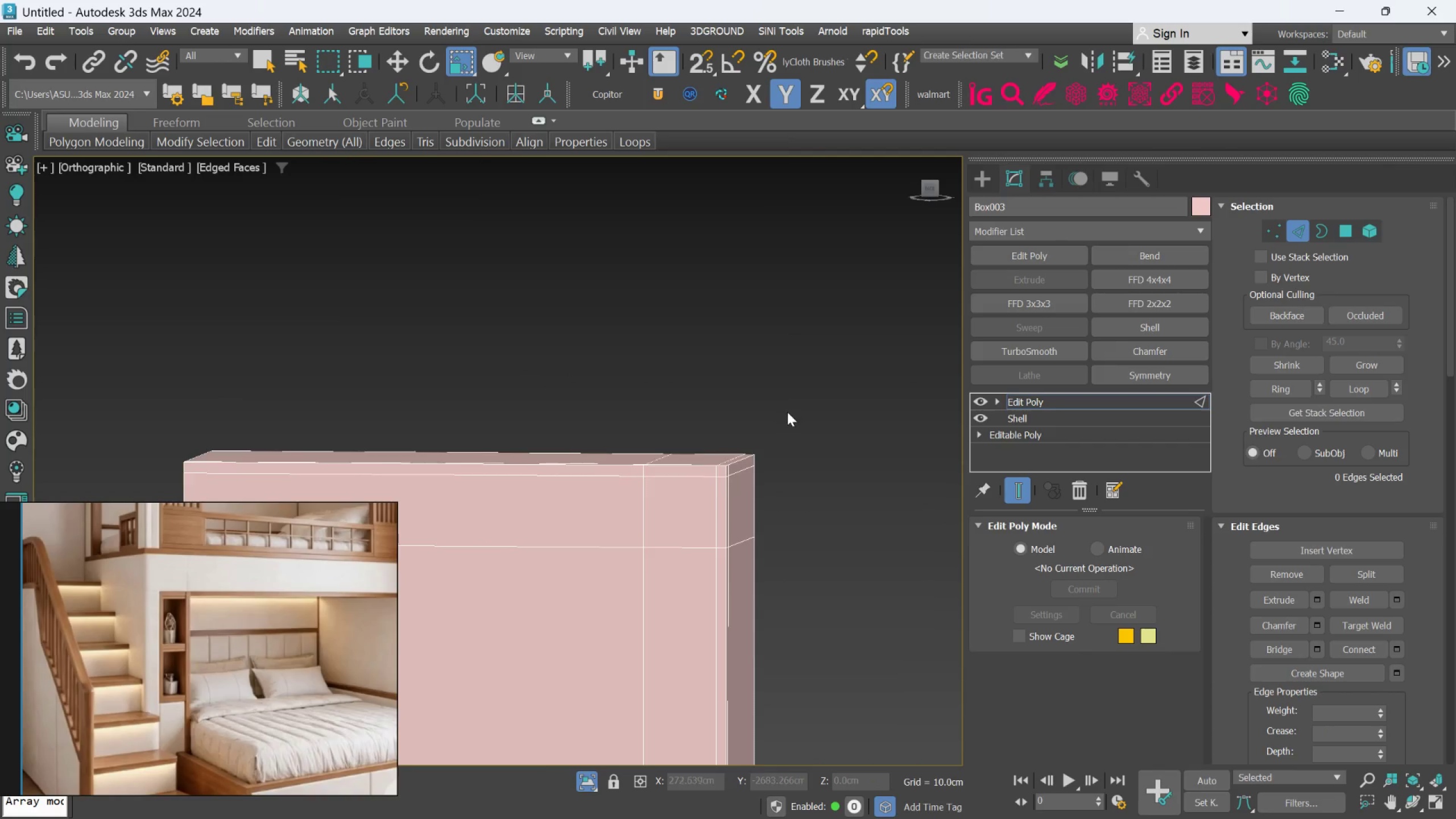 
scroll: coordinate [735, 531], scroll_direction: up, amount: 2.0
 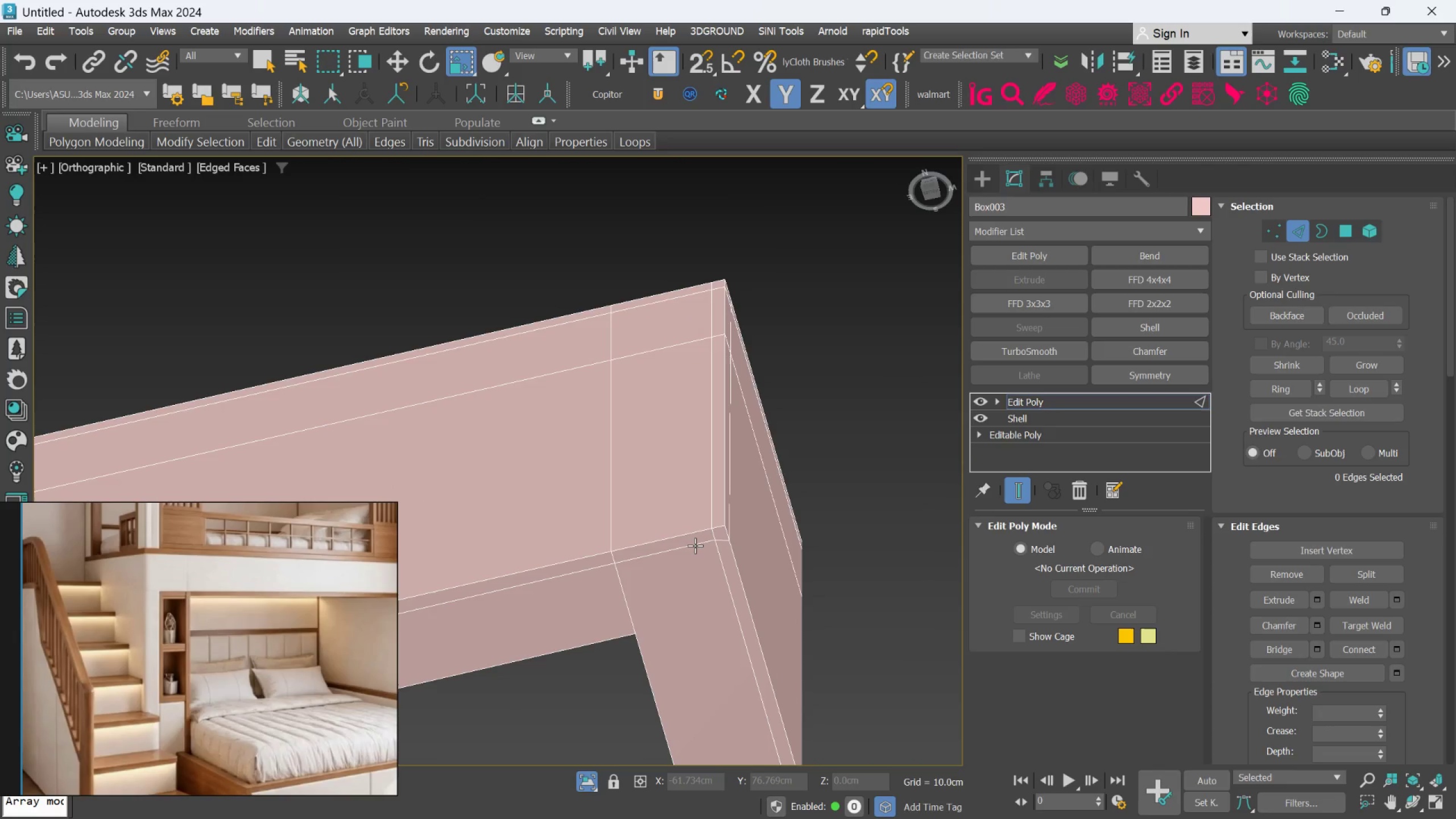 
hold_key(key=ControlLeft, duration=0.73)
double_click([695, 545])
 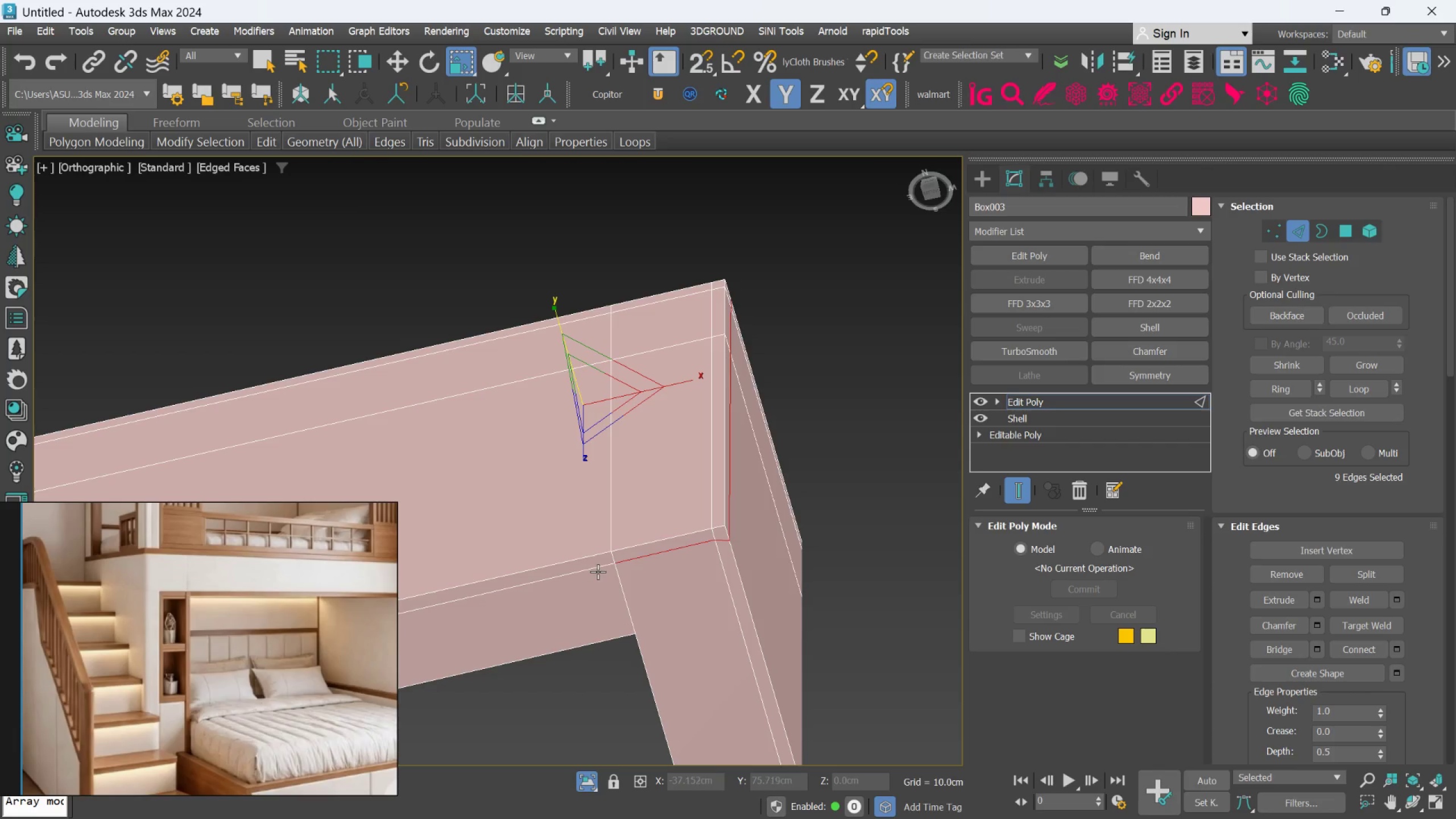 
double_click([597, 572])
 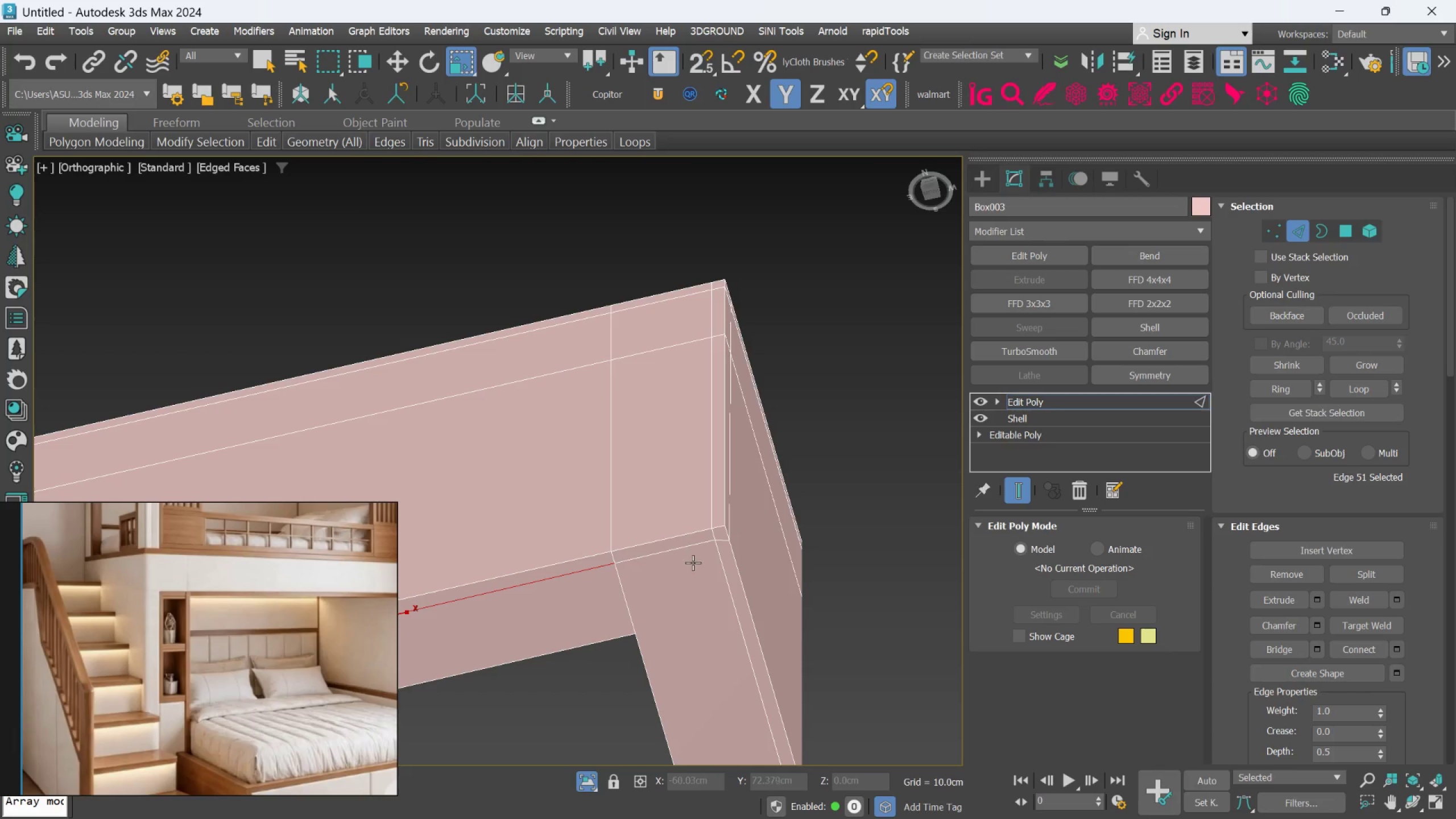 
left_click([836, 532])
 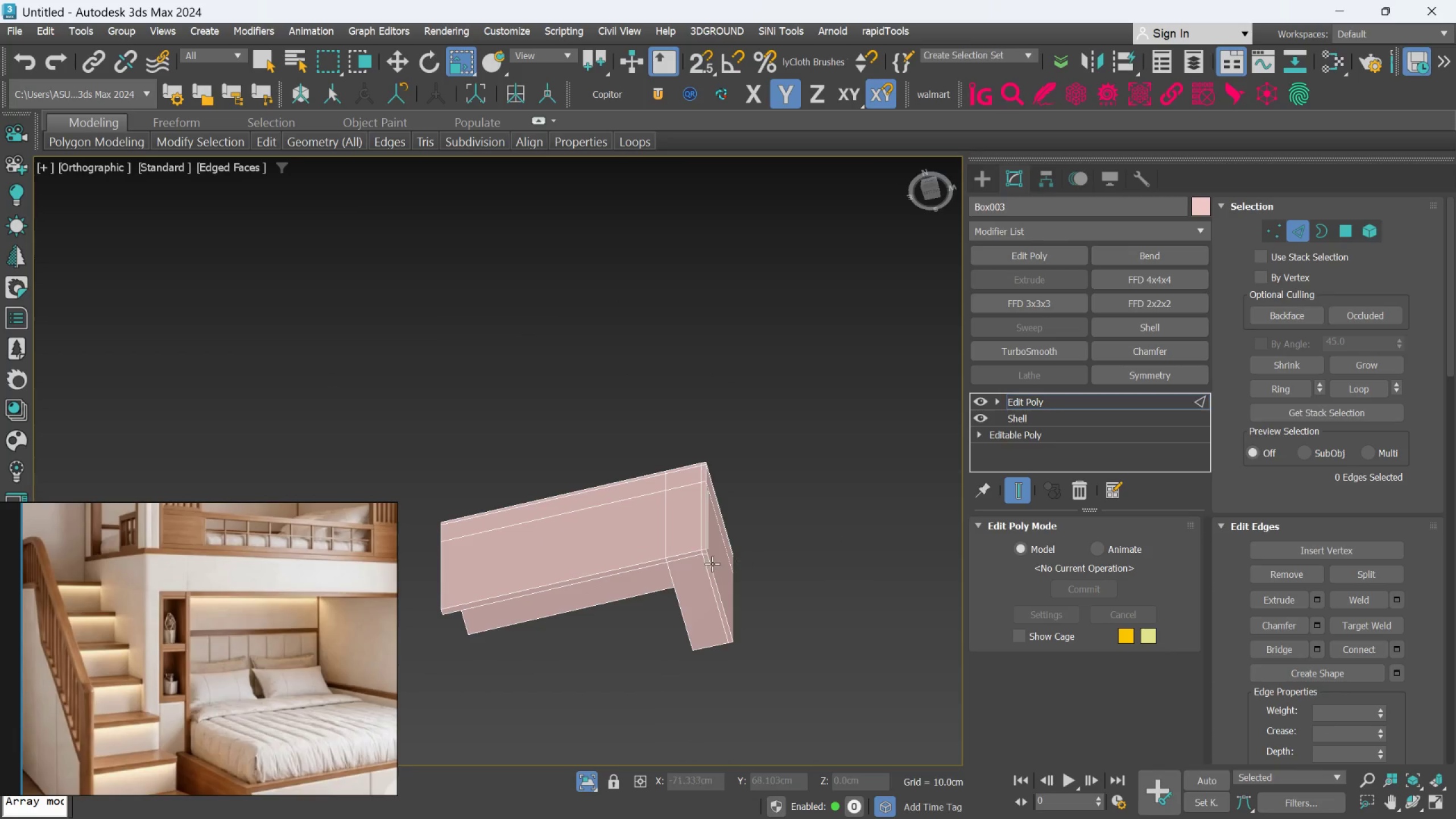 
scroll: coordinate [696, 561], scroll_direction: down, amount: 3.0
 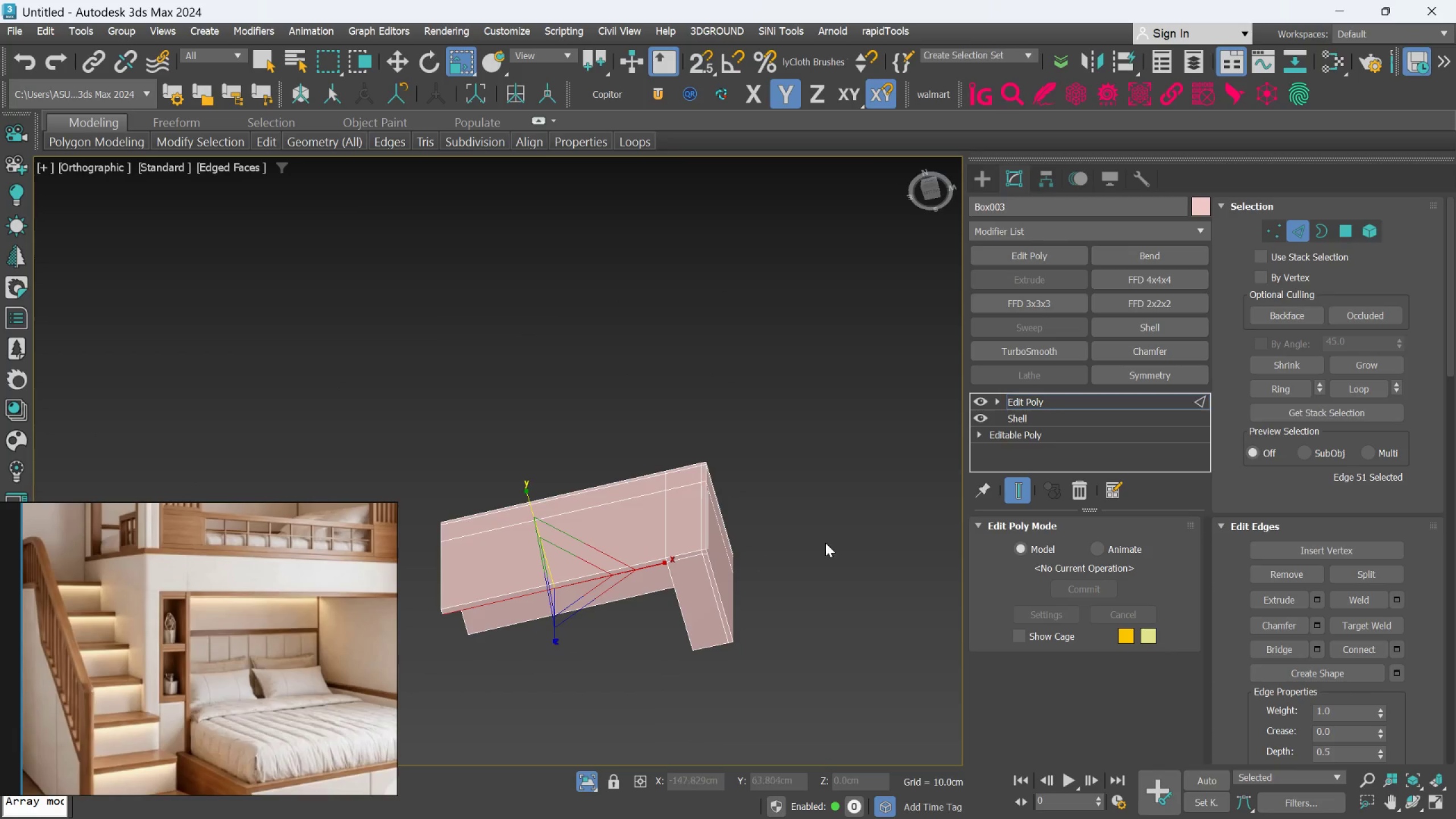 
scroll: coordinate [679, 561], scroll_direction: up, amount: 2.0
 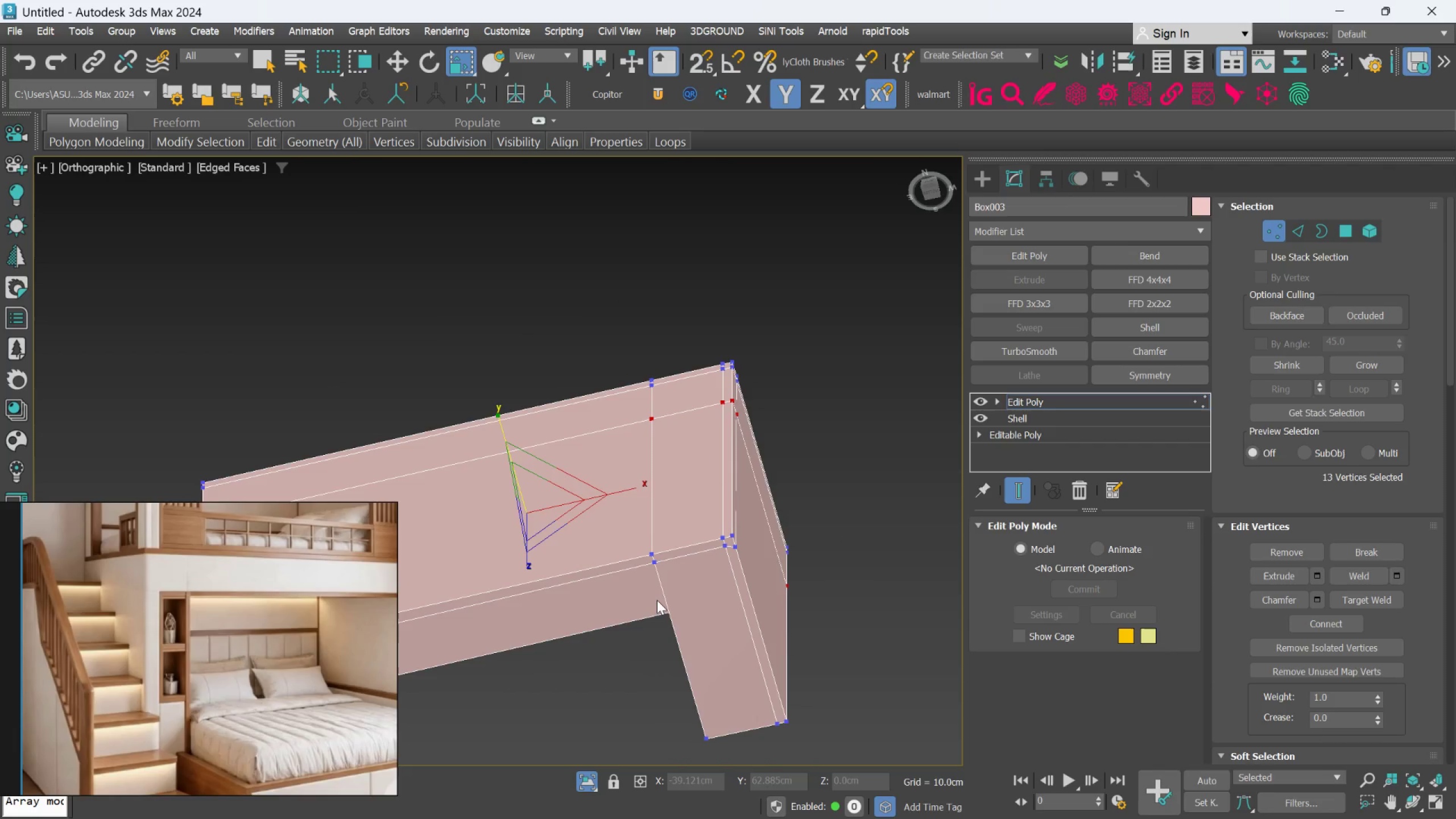 
left_click_drag(start_coordinate=[837, 508], to_coordinate=[792, 477])
 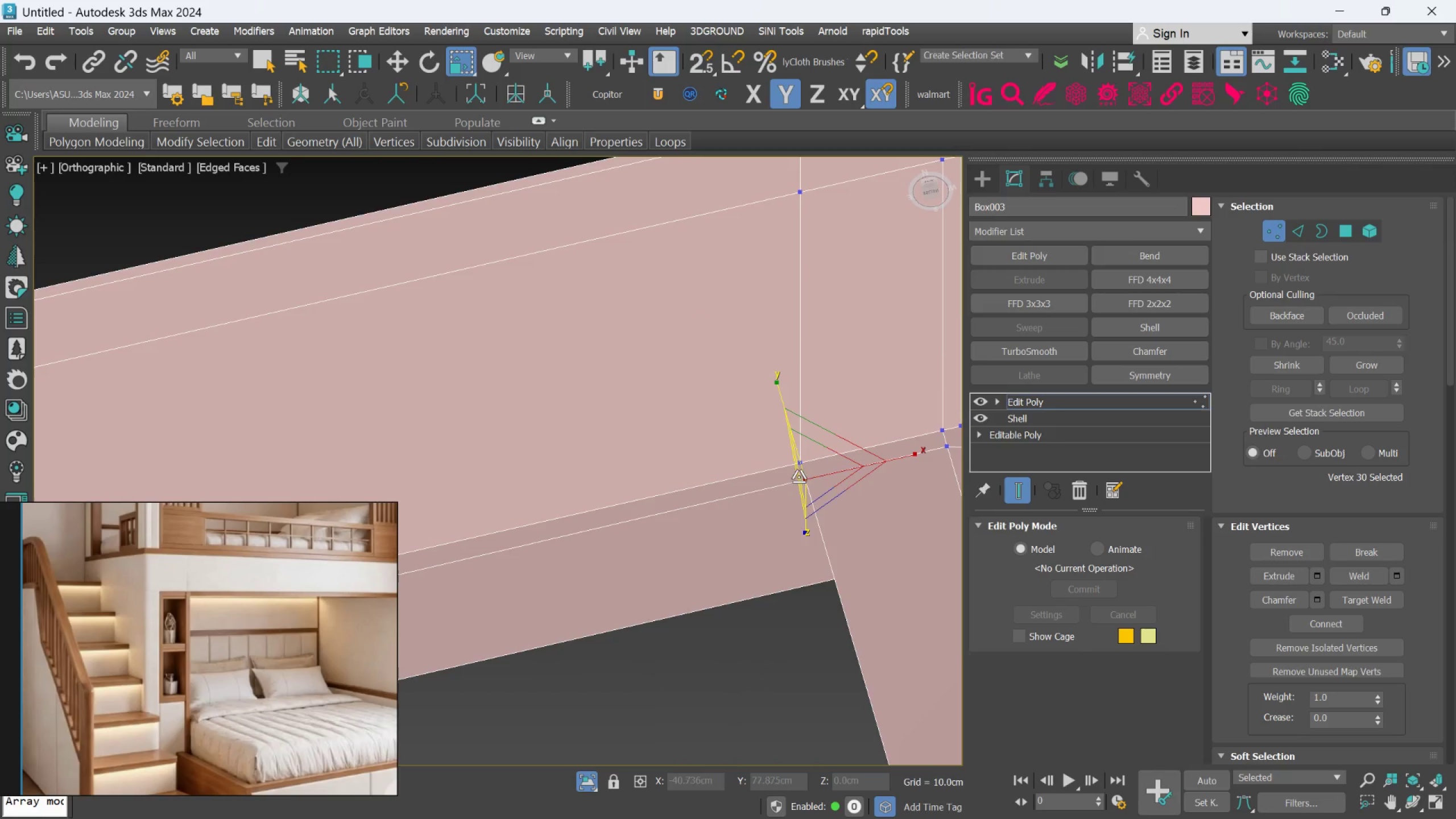 
scroll: coordinate [846, 520], scroll_direction: up, amount: 2.0